 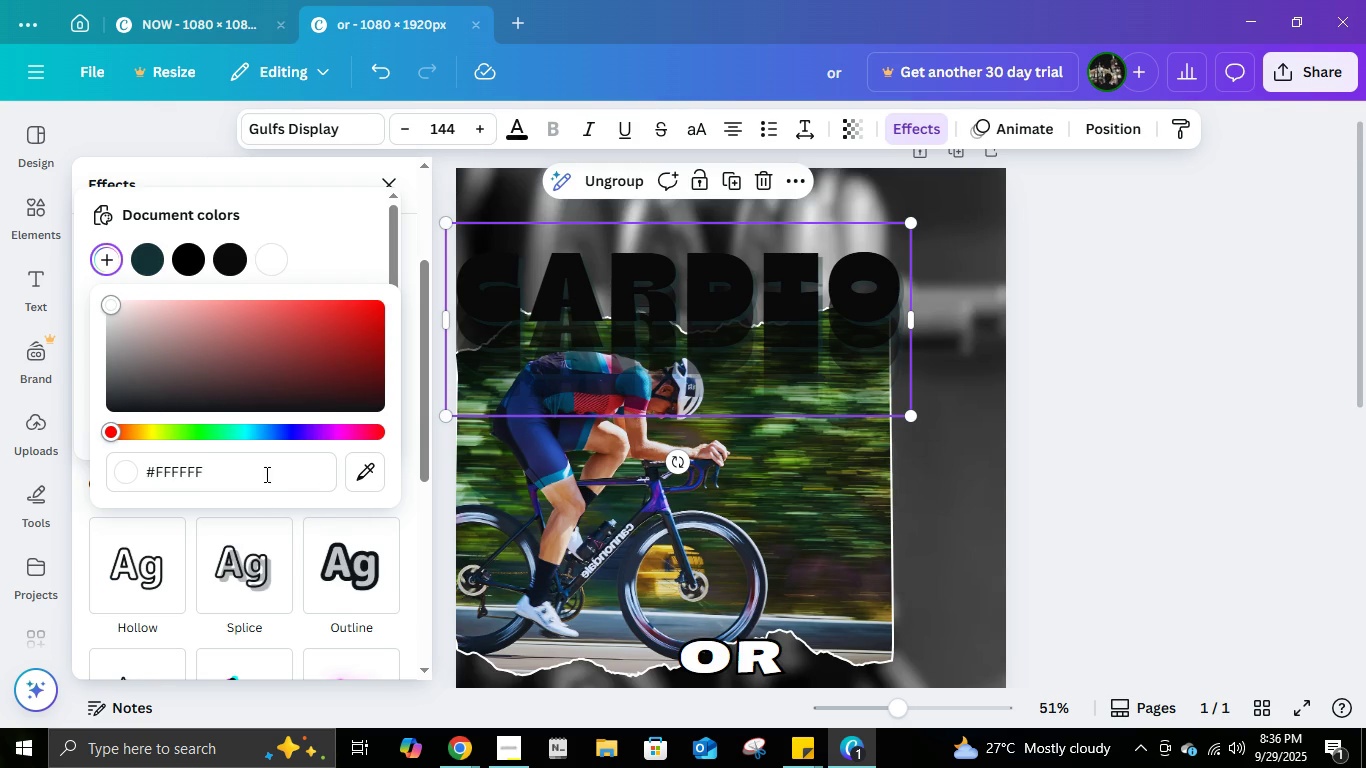 
double_click([198, 38])
 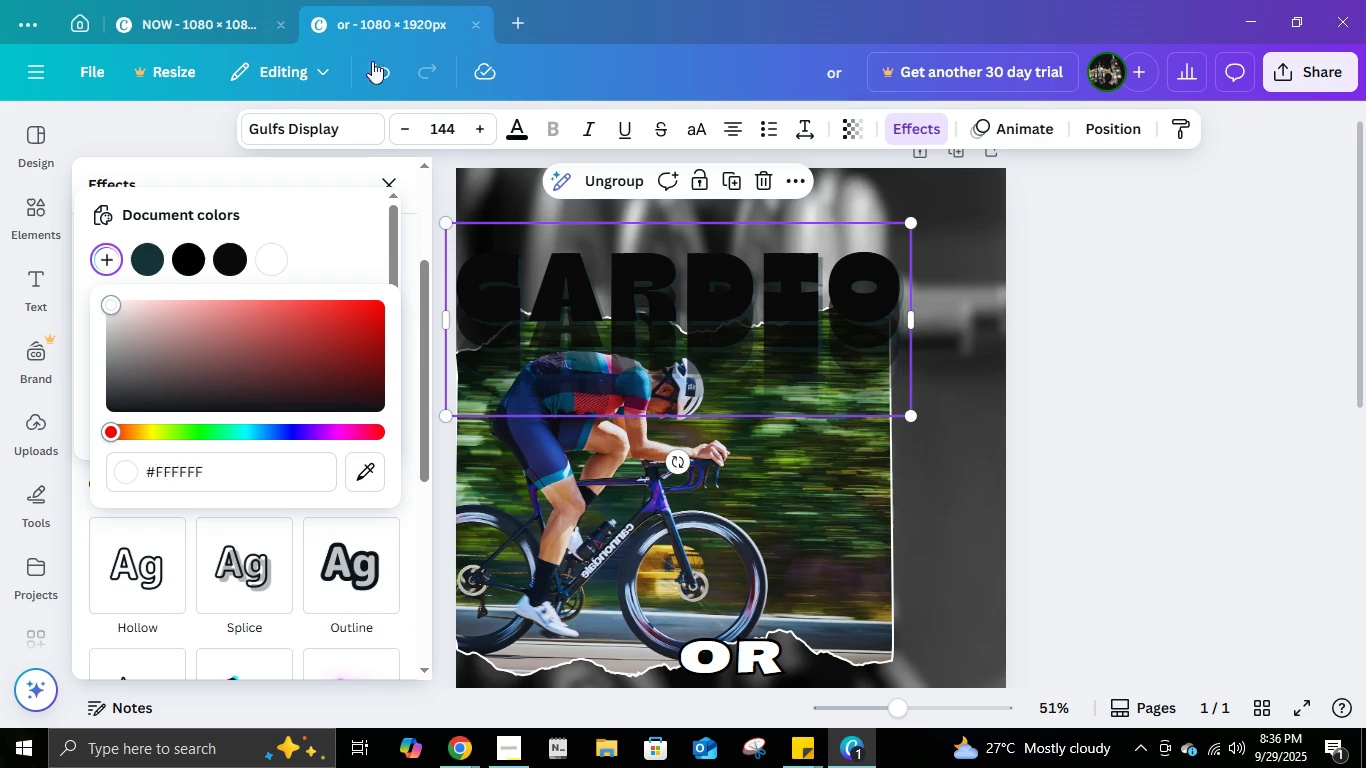 
key(Numpad1)
 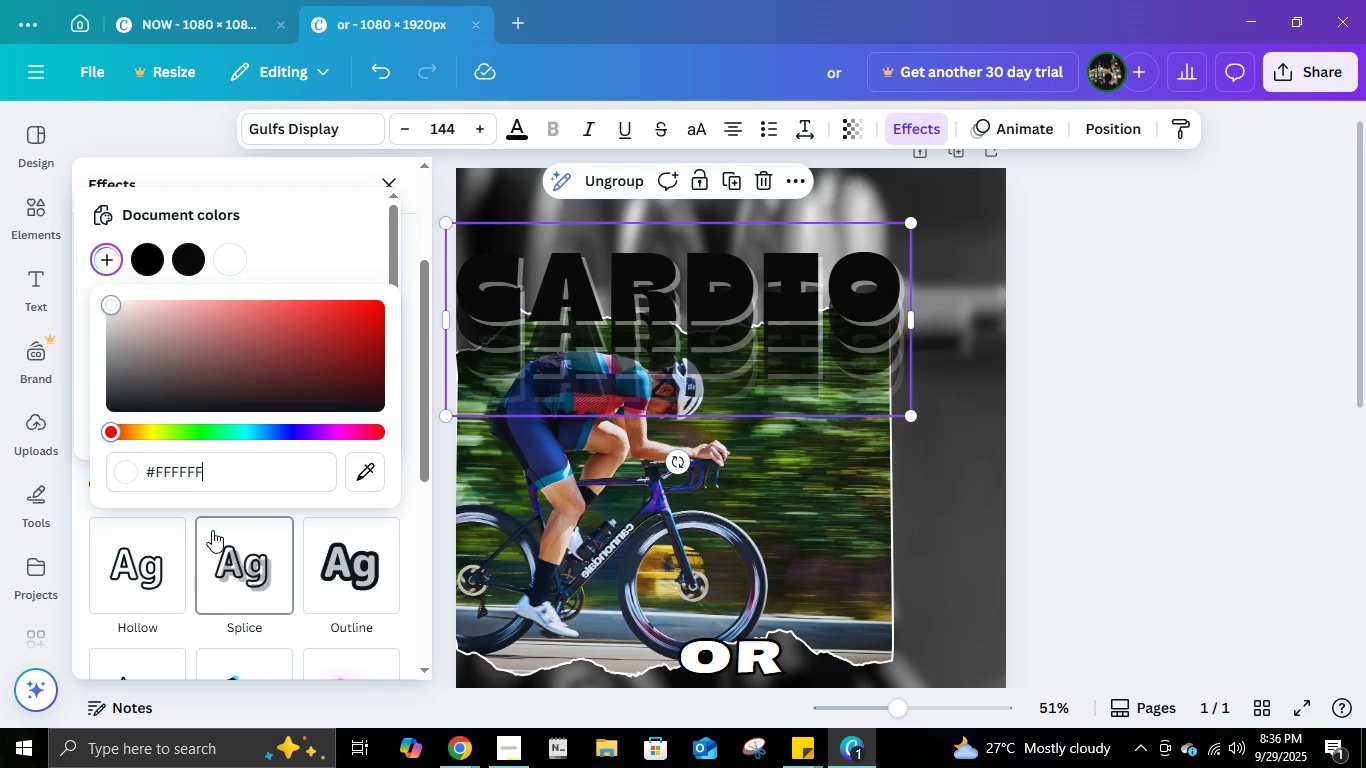 
key(Numpad5)
 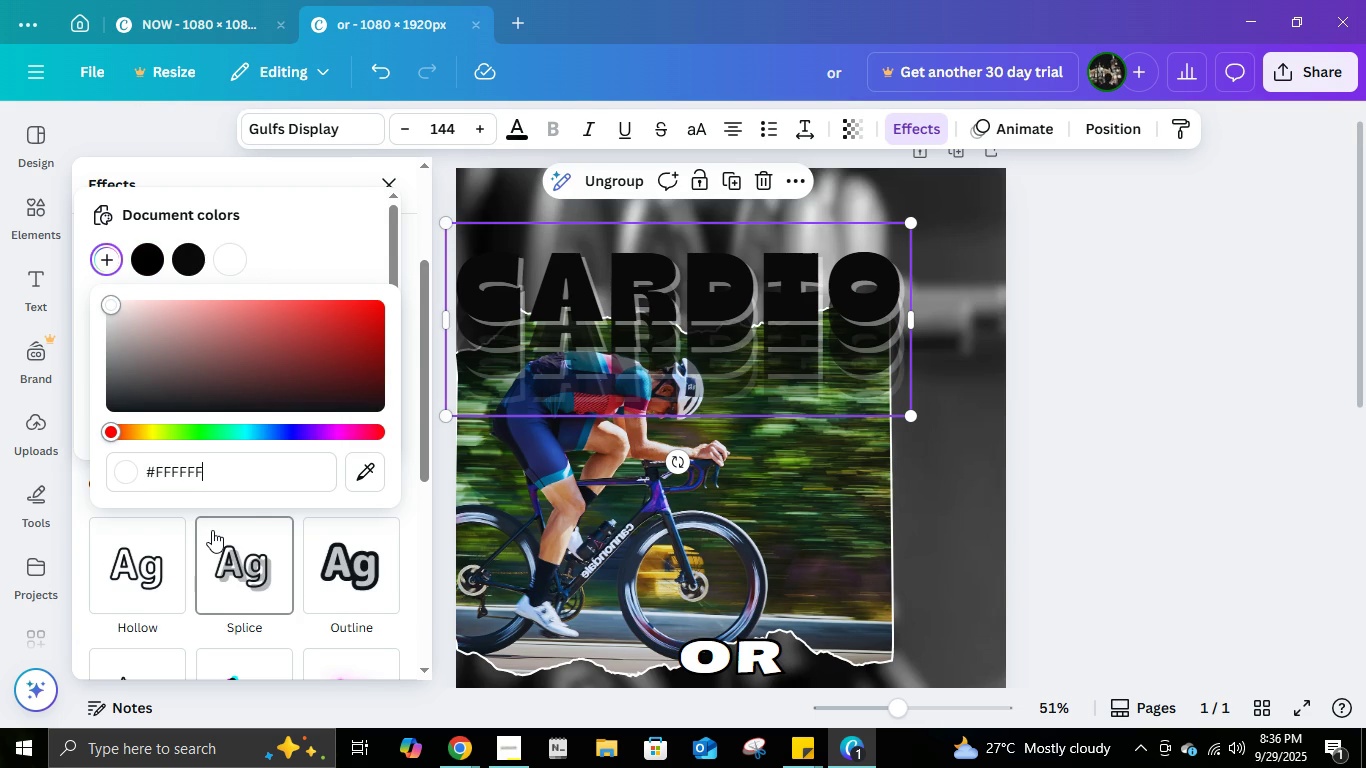 
key(Numpad3)
 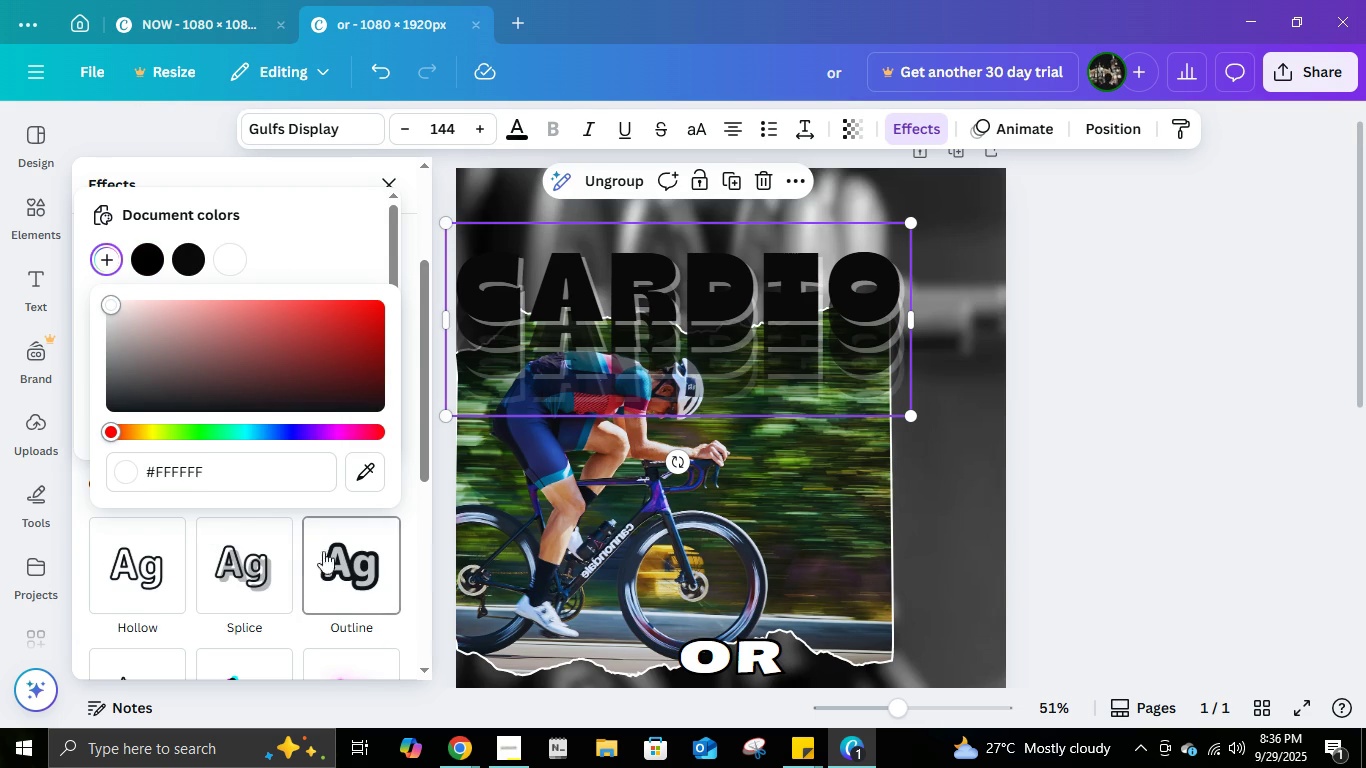 
left_click([280, 474])
 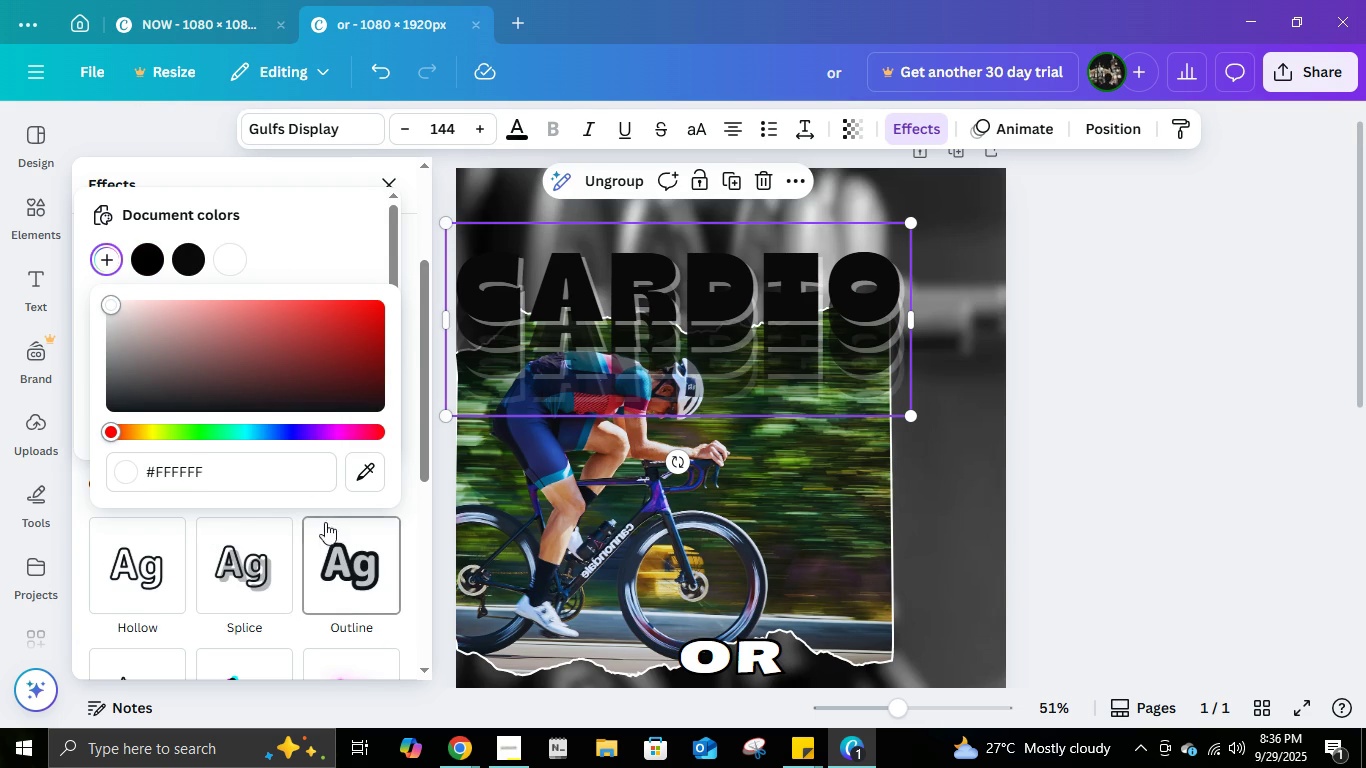 
key(Escape)
 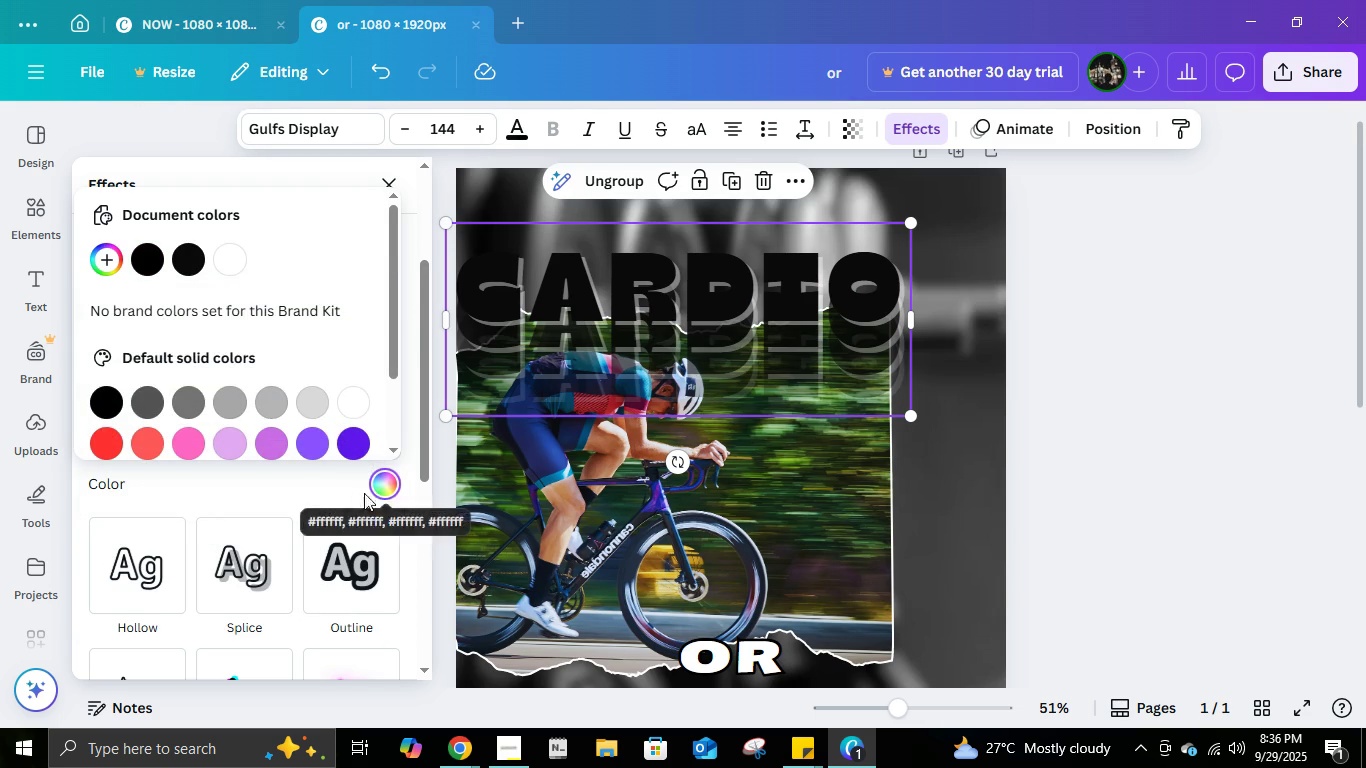 
left_click([309, 489])
 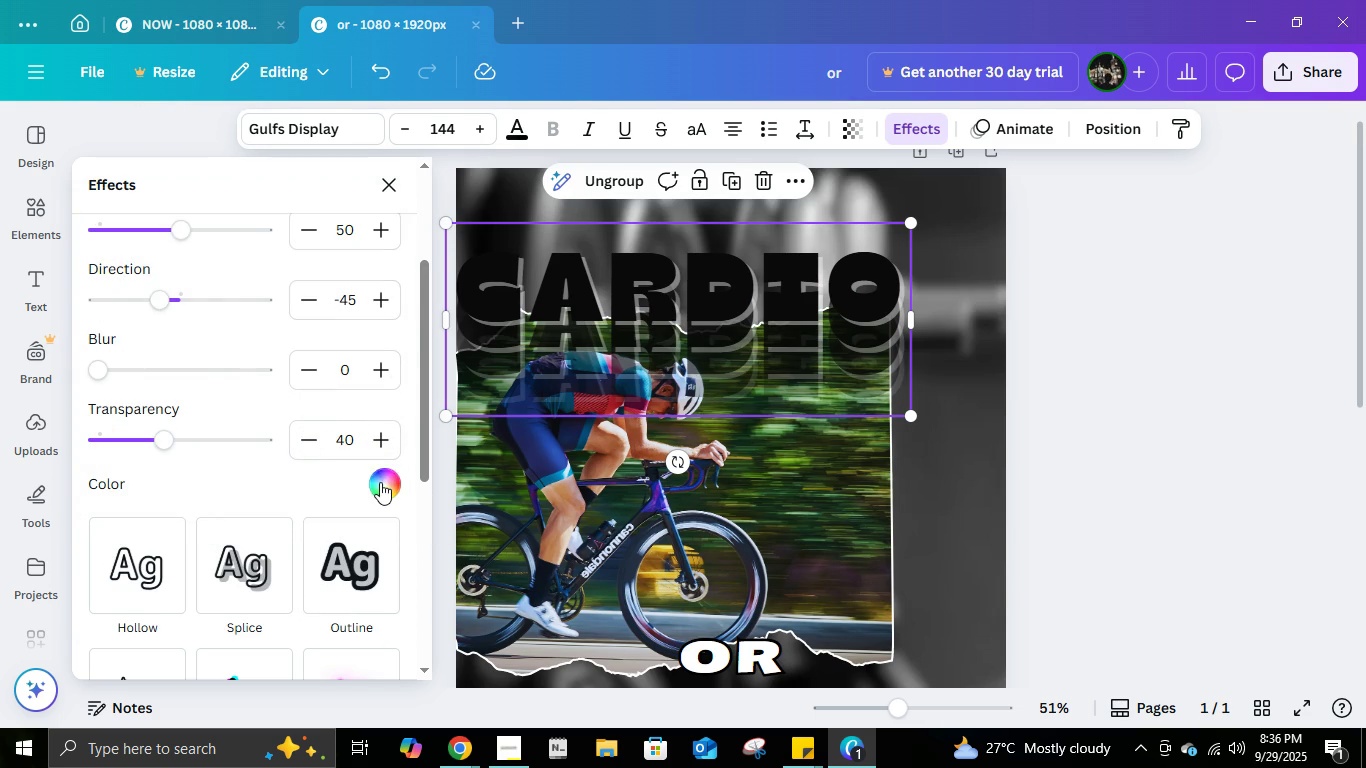 
left_click([380, 482])
 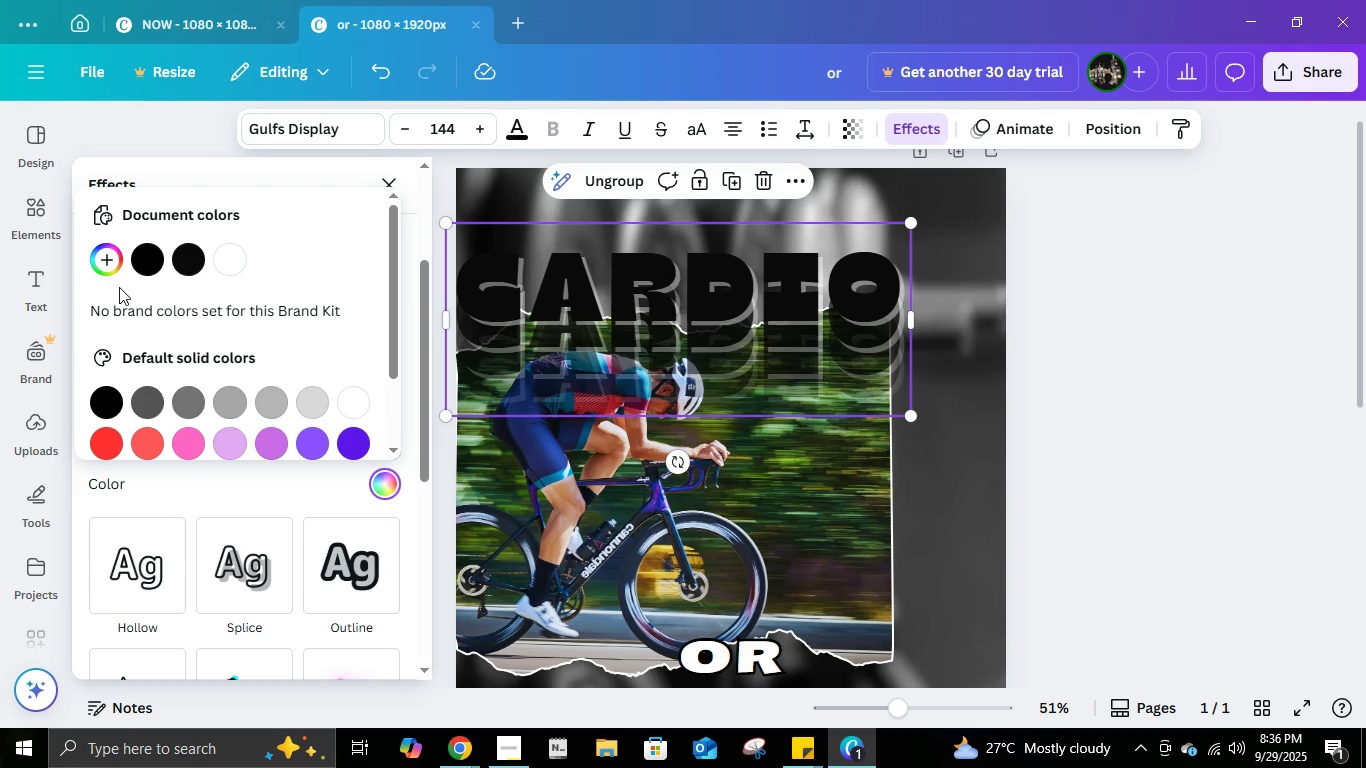 
left_click([102, 251])
 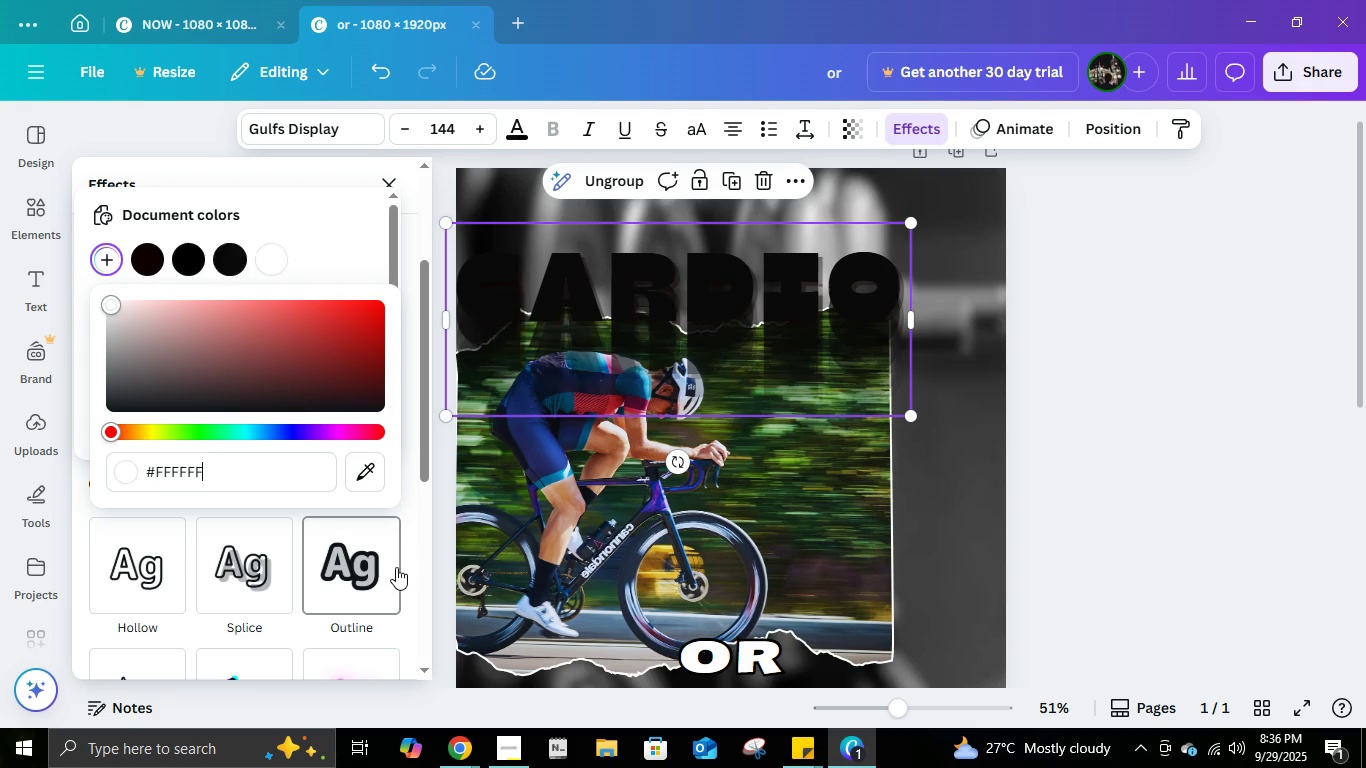 
key(Numpad1)
 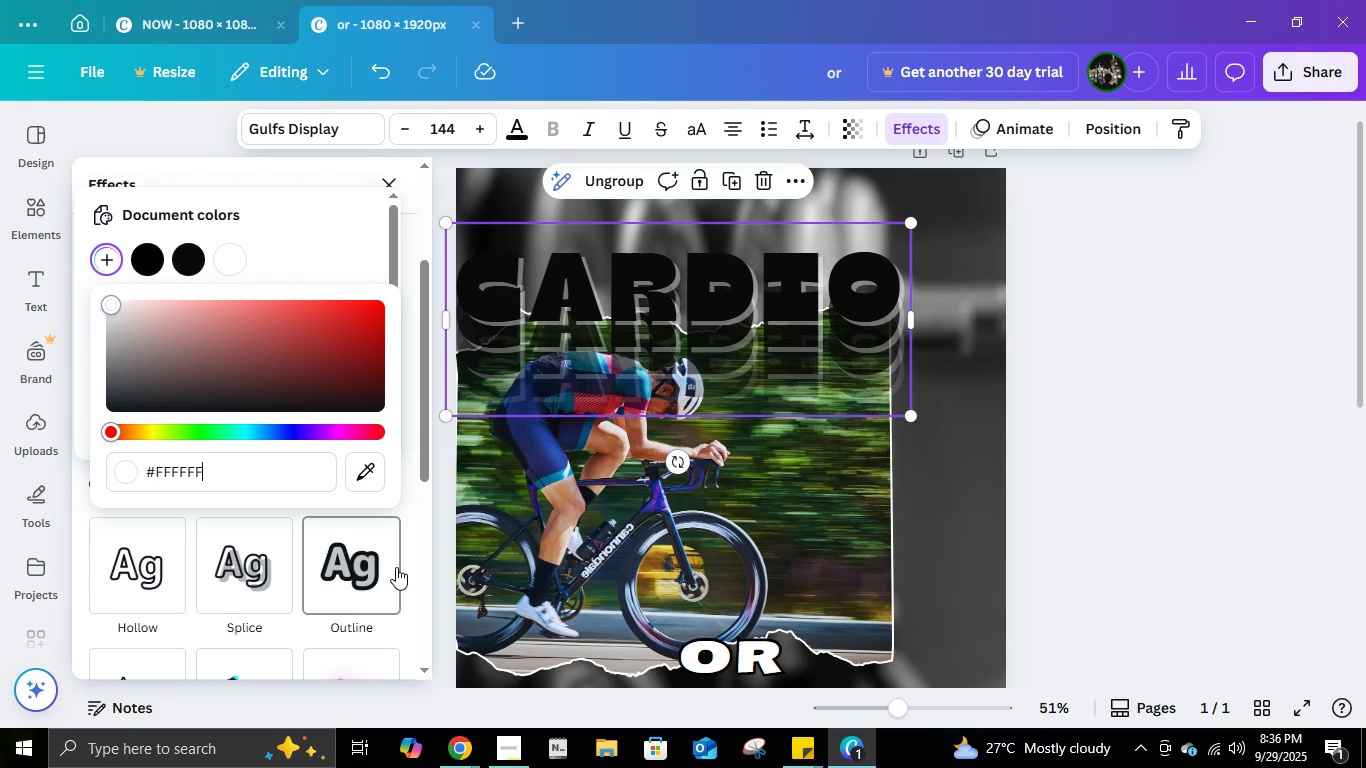 
key(Numpad5)
 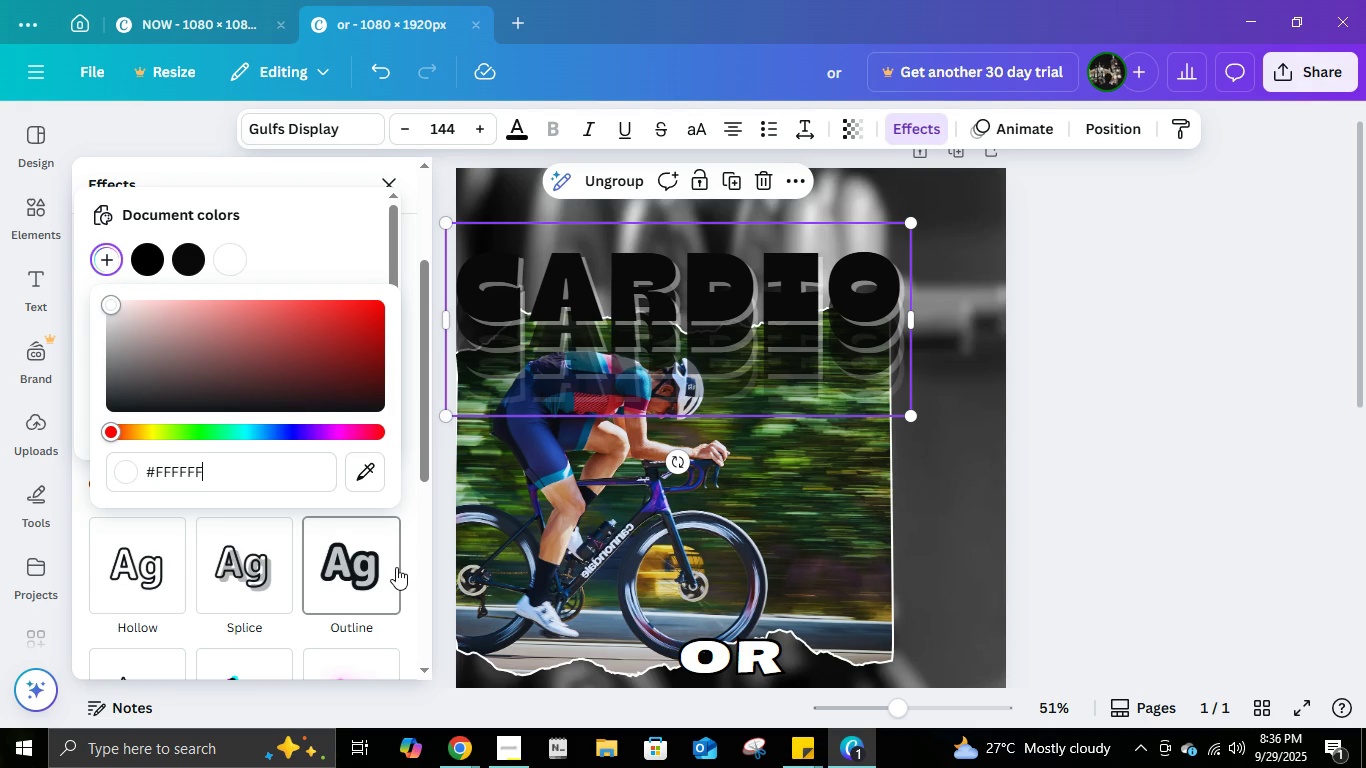 
key(Numpad3)